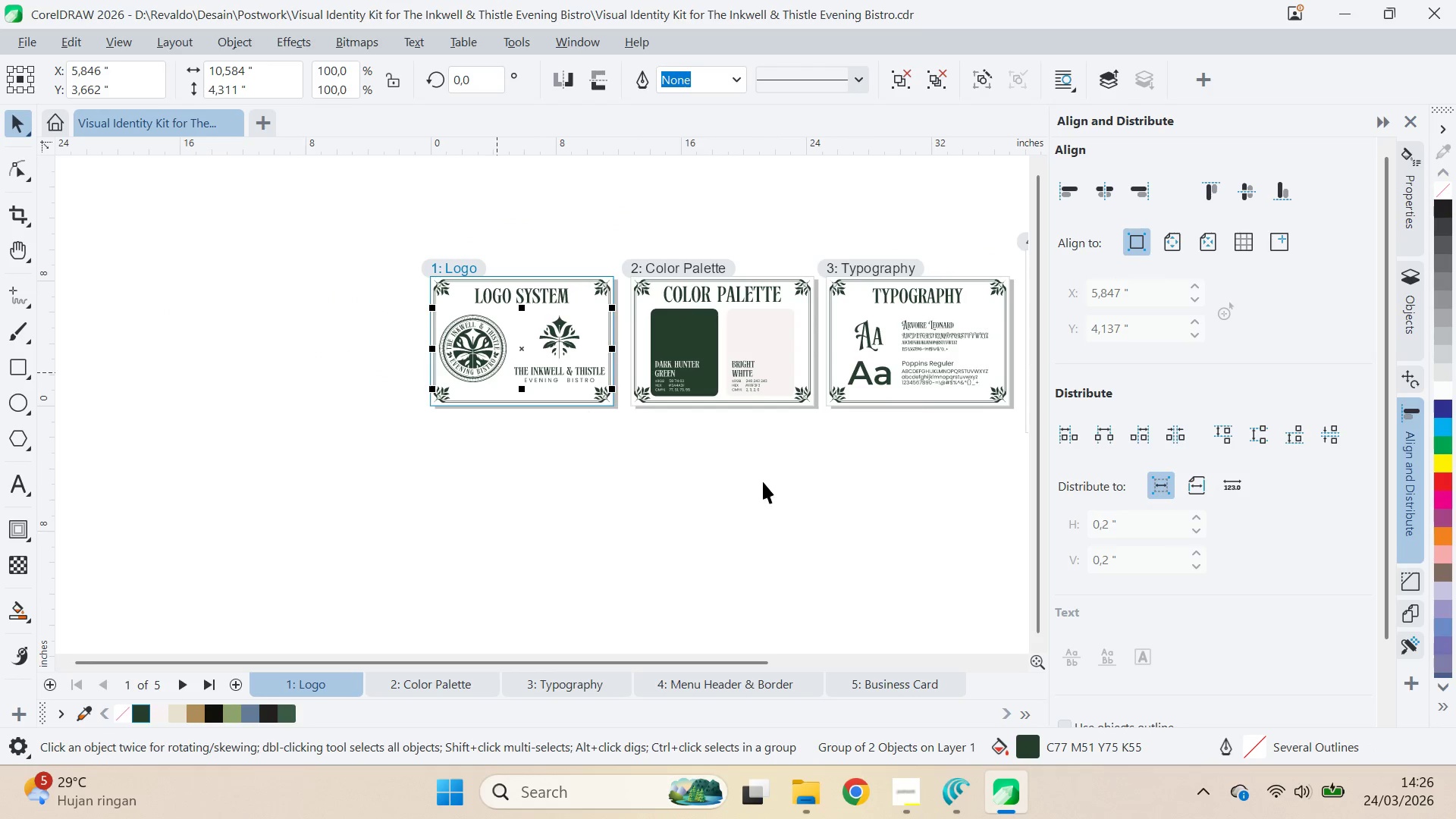 
type(qv)
 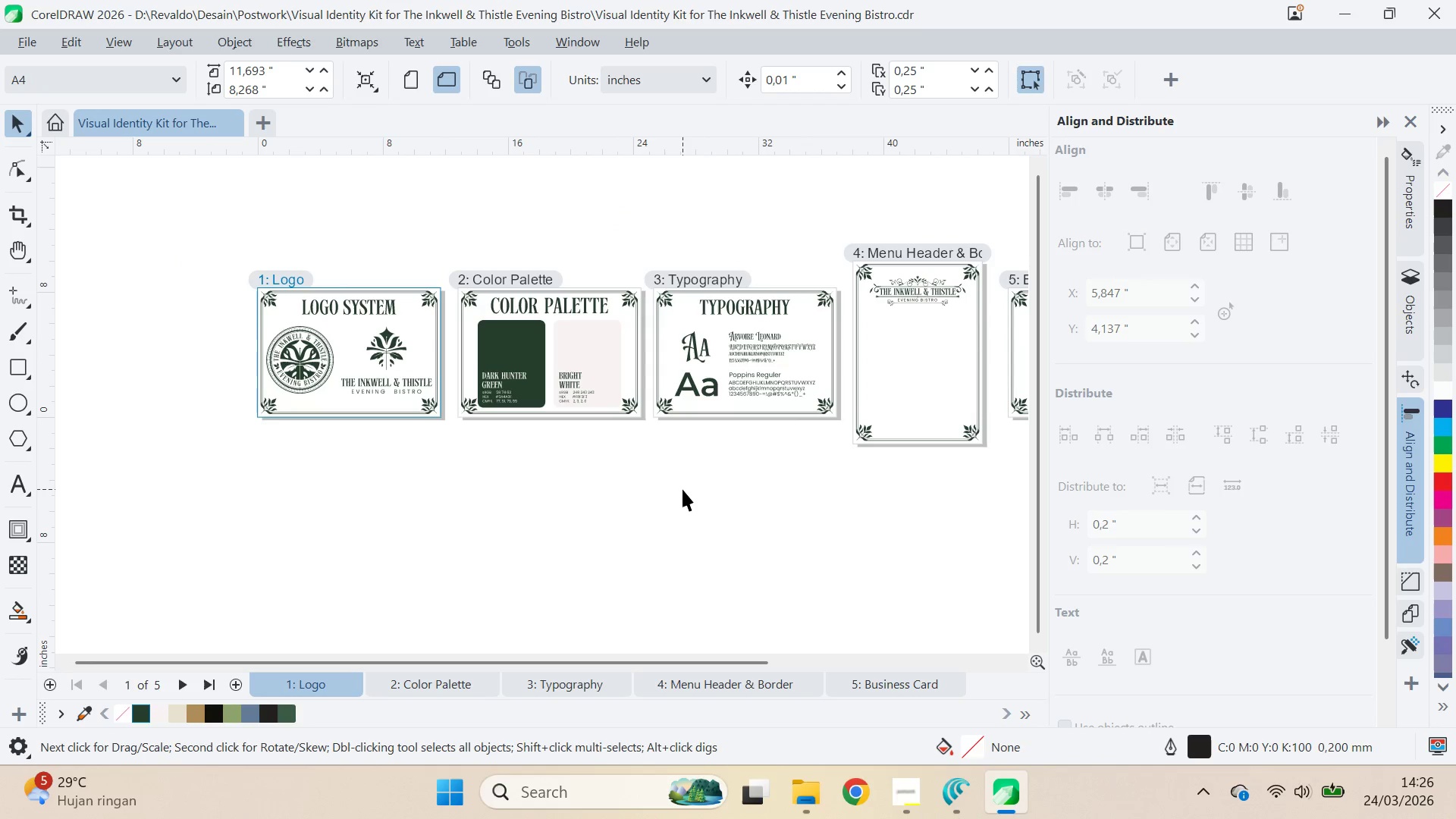 
left_click_drag(start_coordinate=[780, 488], to_coordinate=[607, 499])
 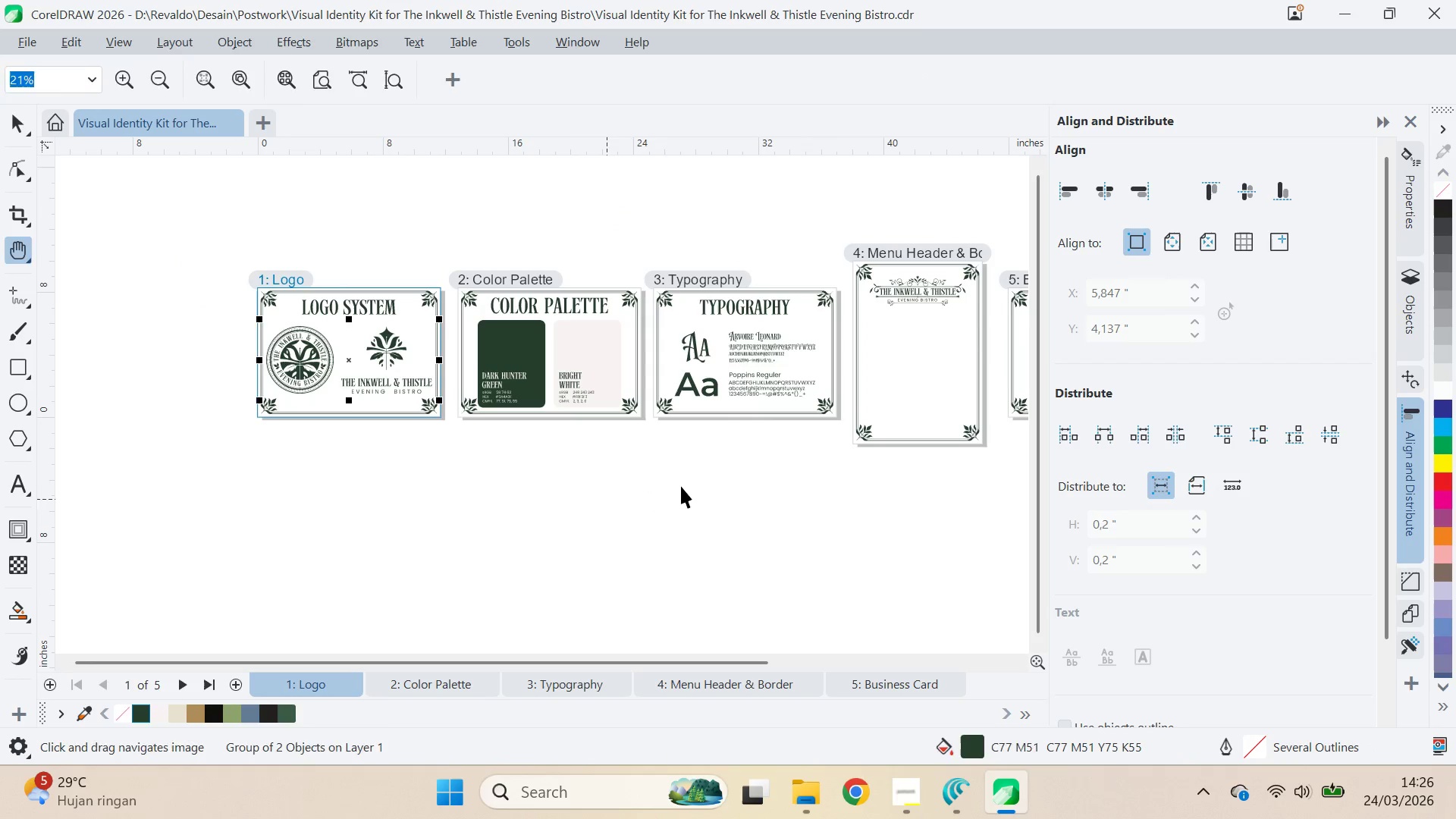 
left_click([681, 486])
 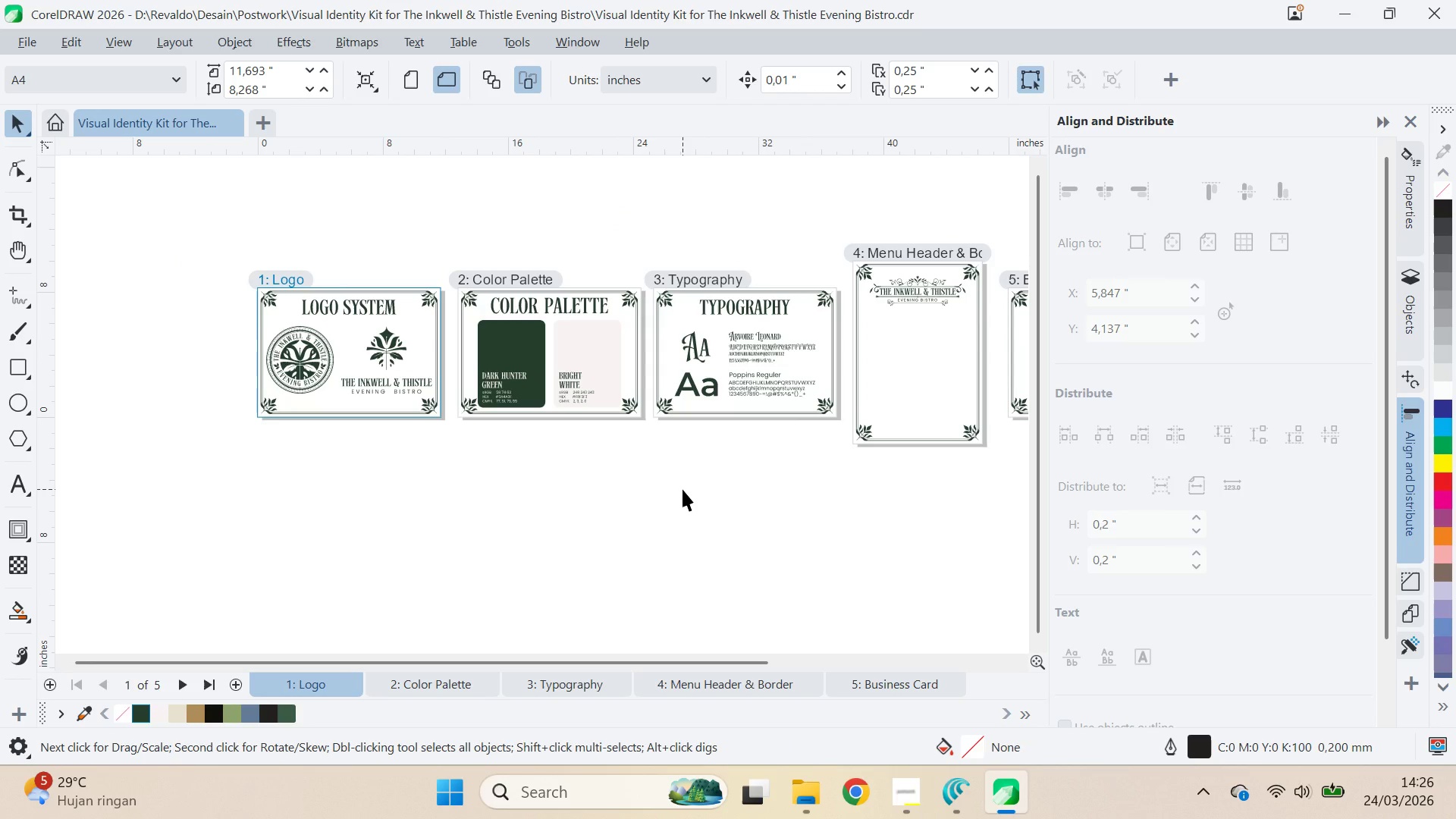 
wait(7.95)
 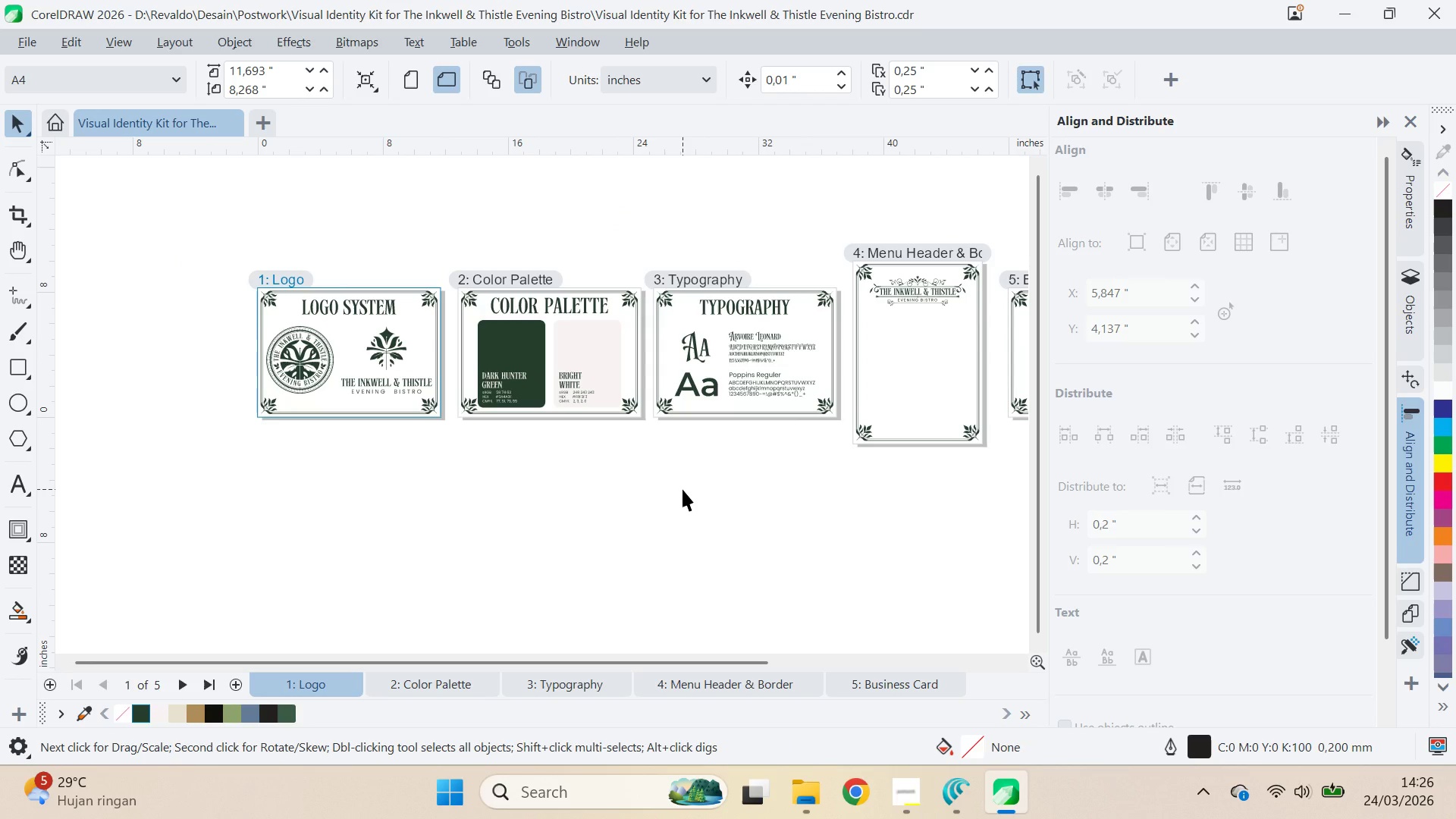 
left_click([896, 245])
 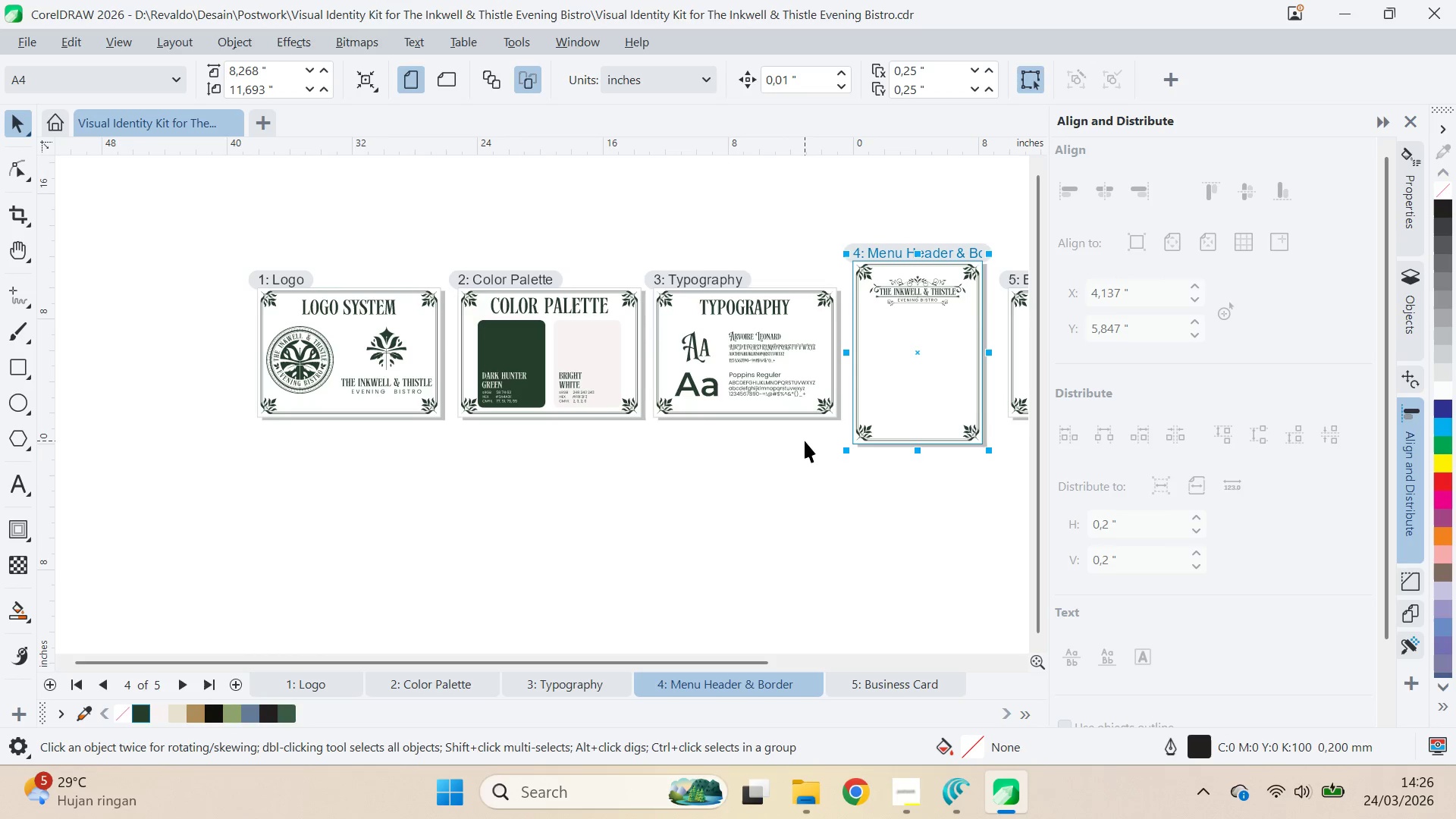 
key(Control+Shift+S)
 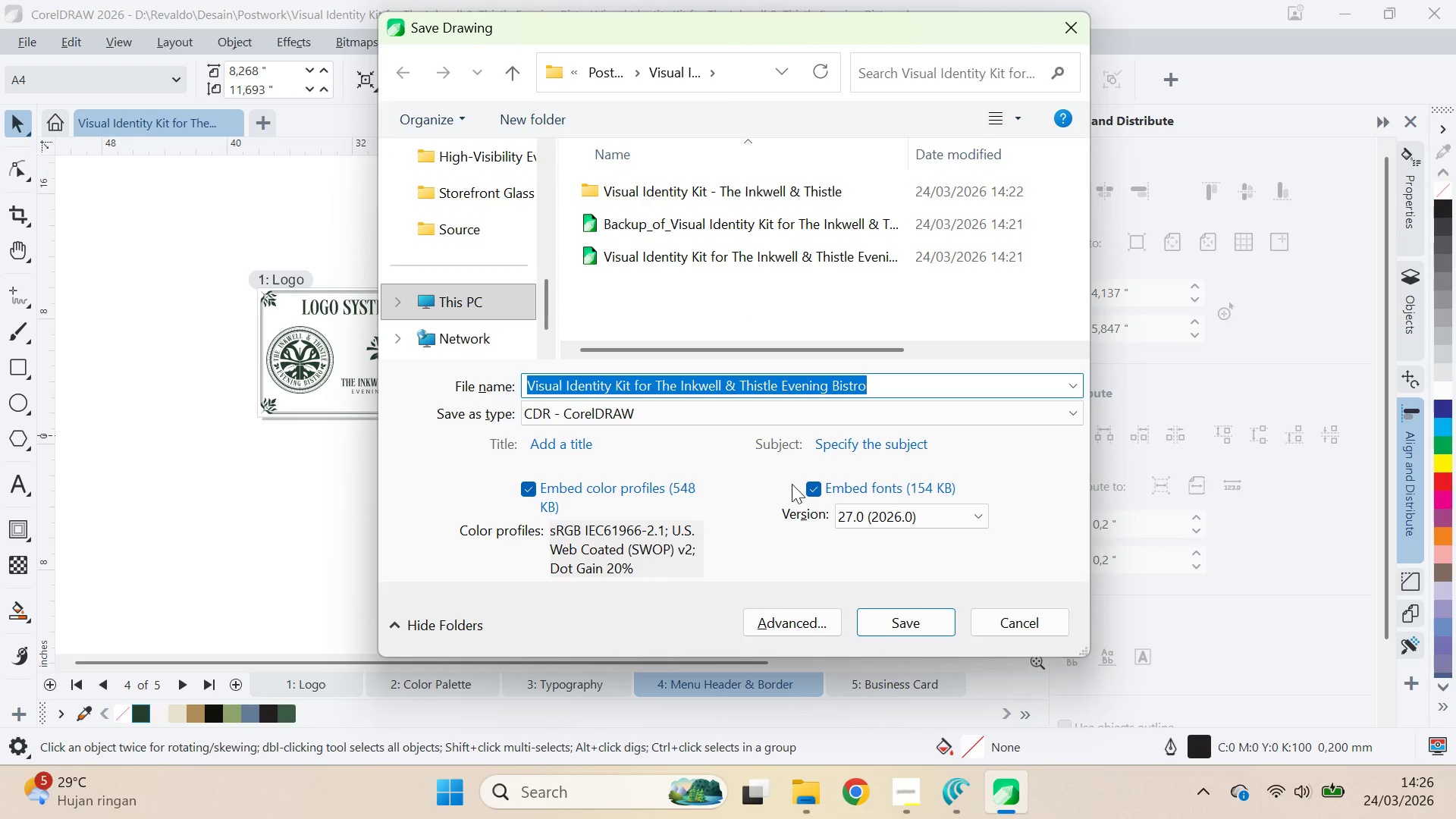 
left_click([784, 620])
 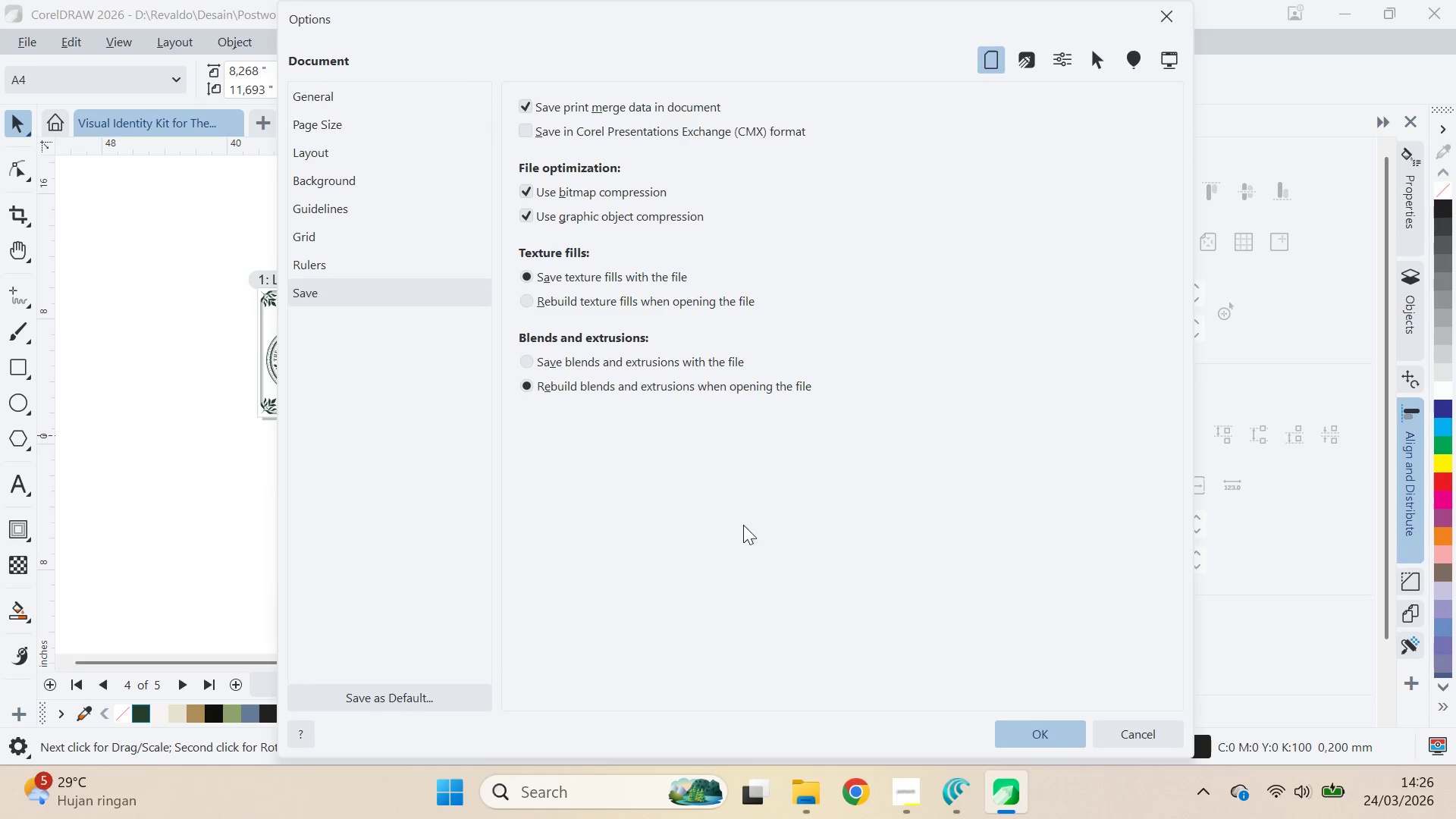 
left_click([1147, 737])
 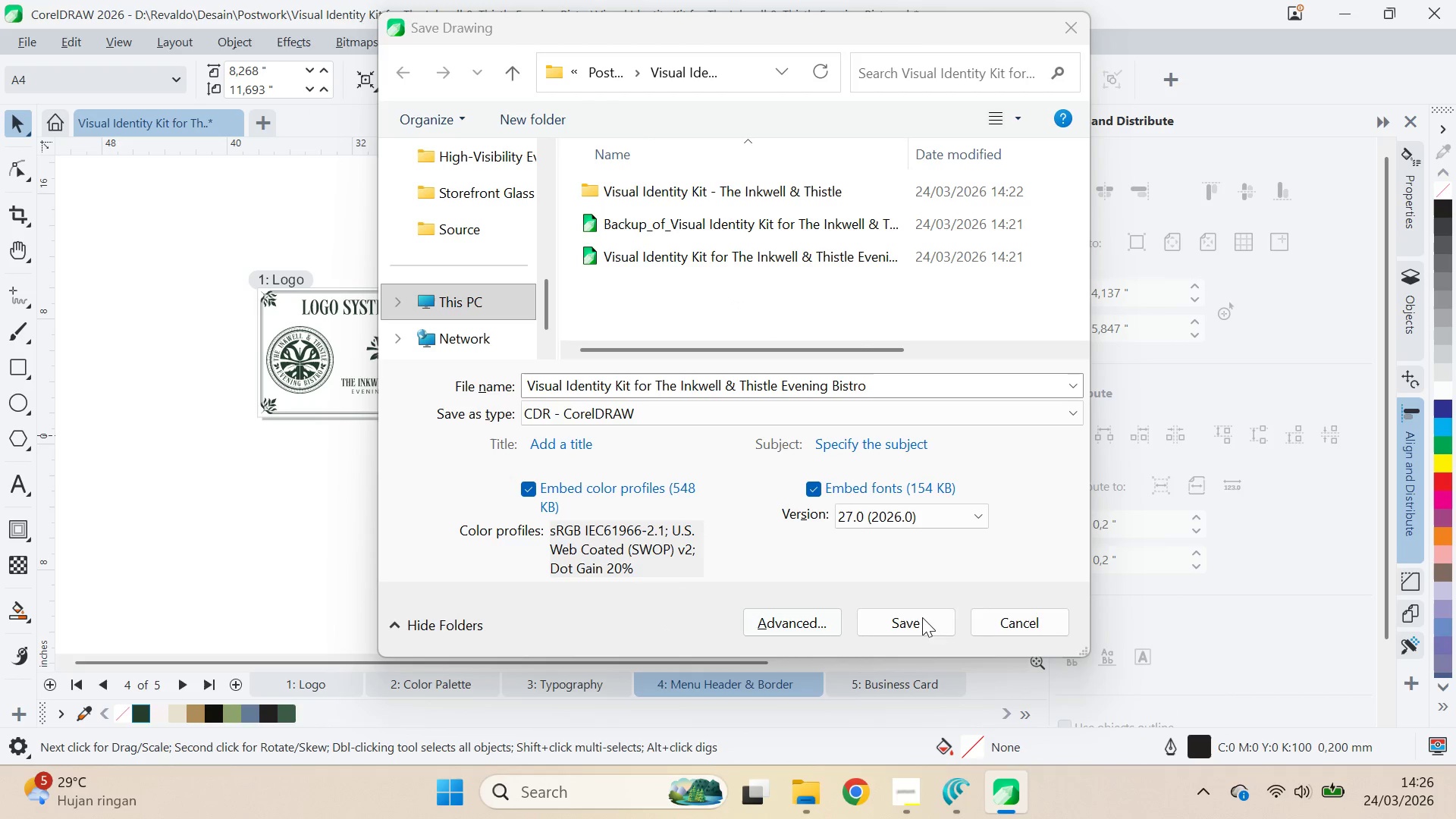 
left_click([1045, 628])
 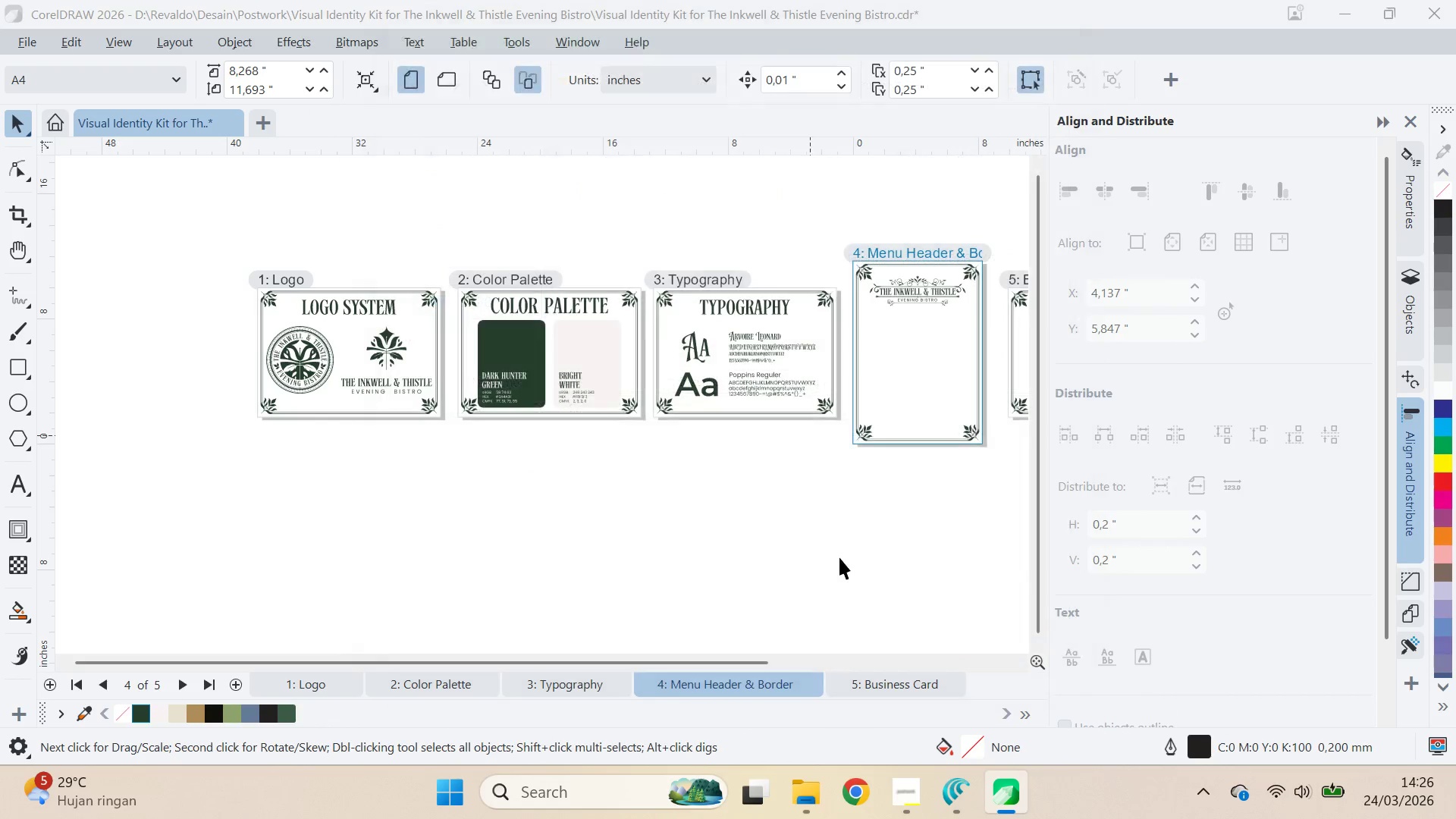 
left_click([835, 550])
 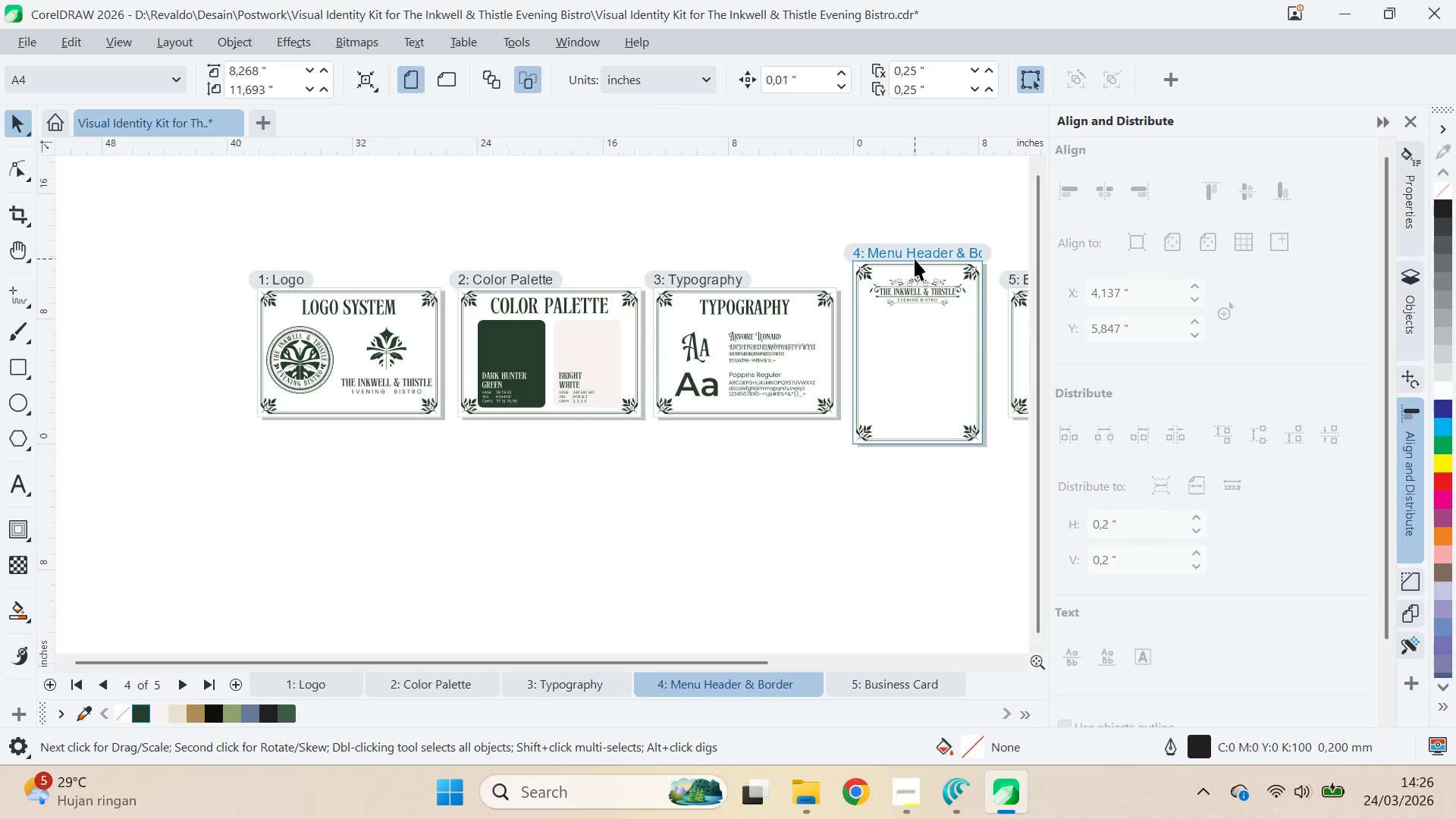 
right_click([915, 258])
 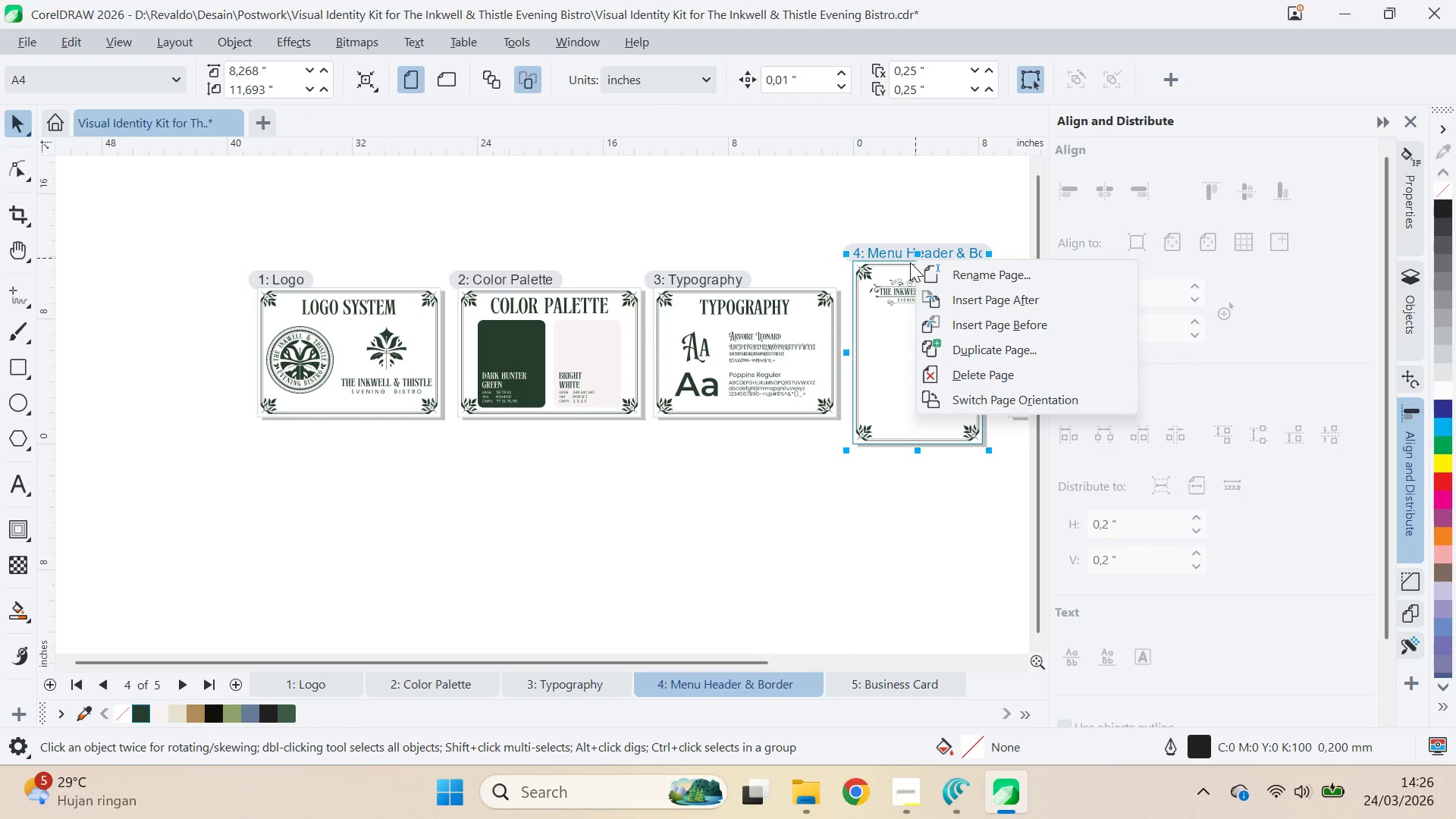 
left_click([890, 516])
 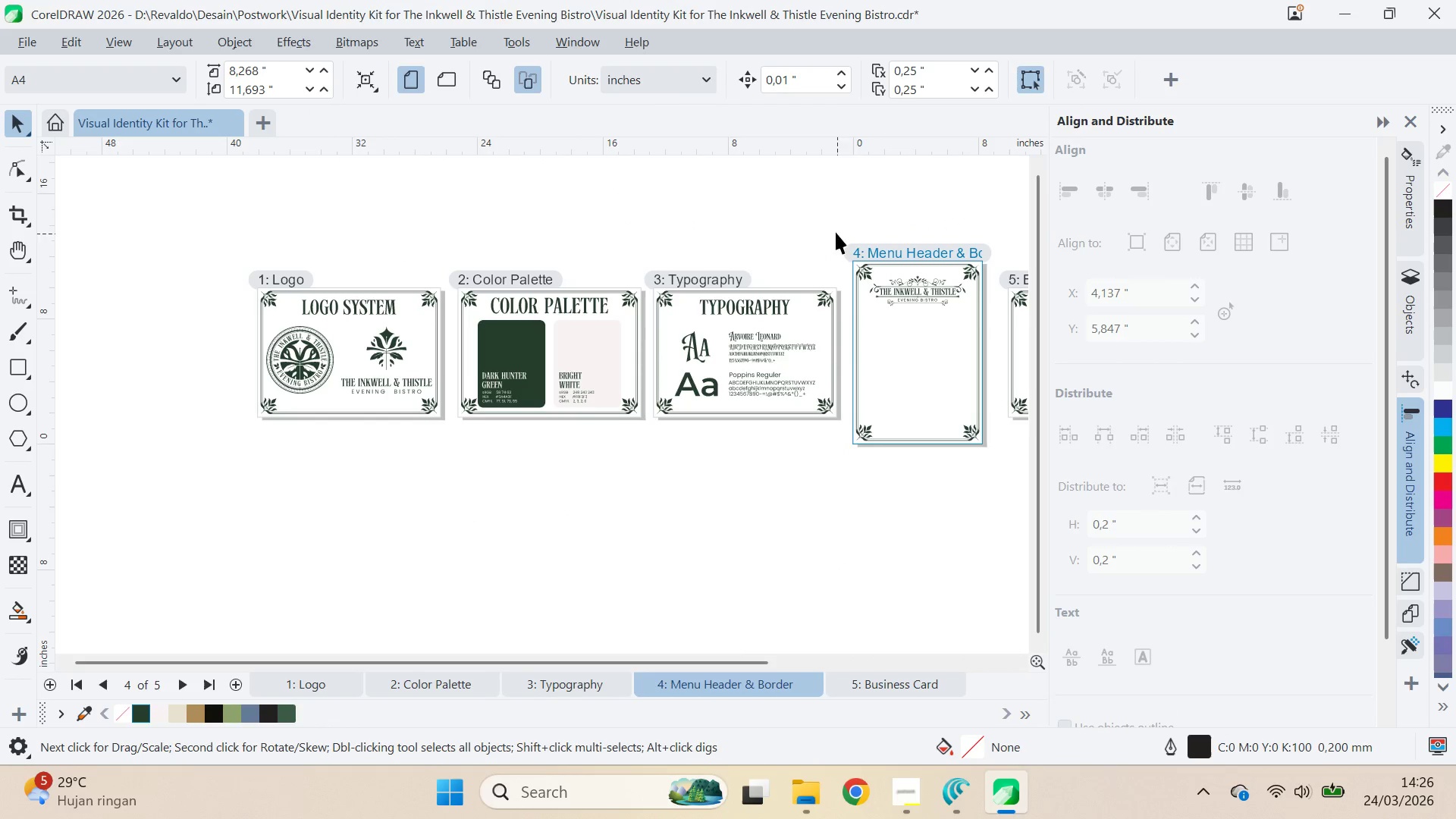 
left_click_drag(start_coordinate=[824, 218], to_coordinate=[994, 500])
 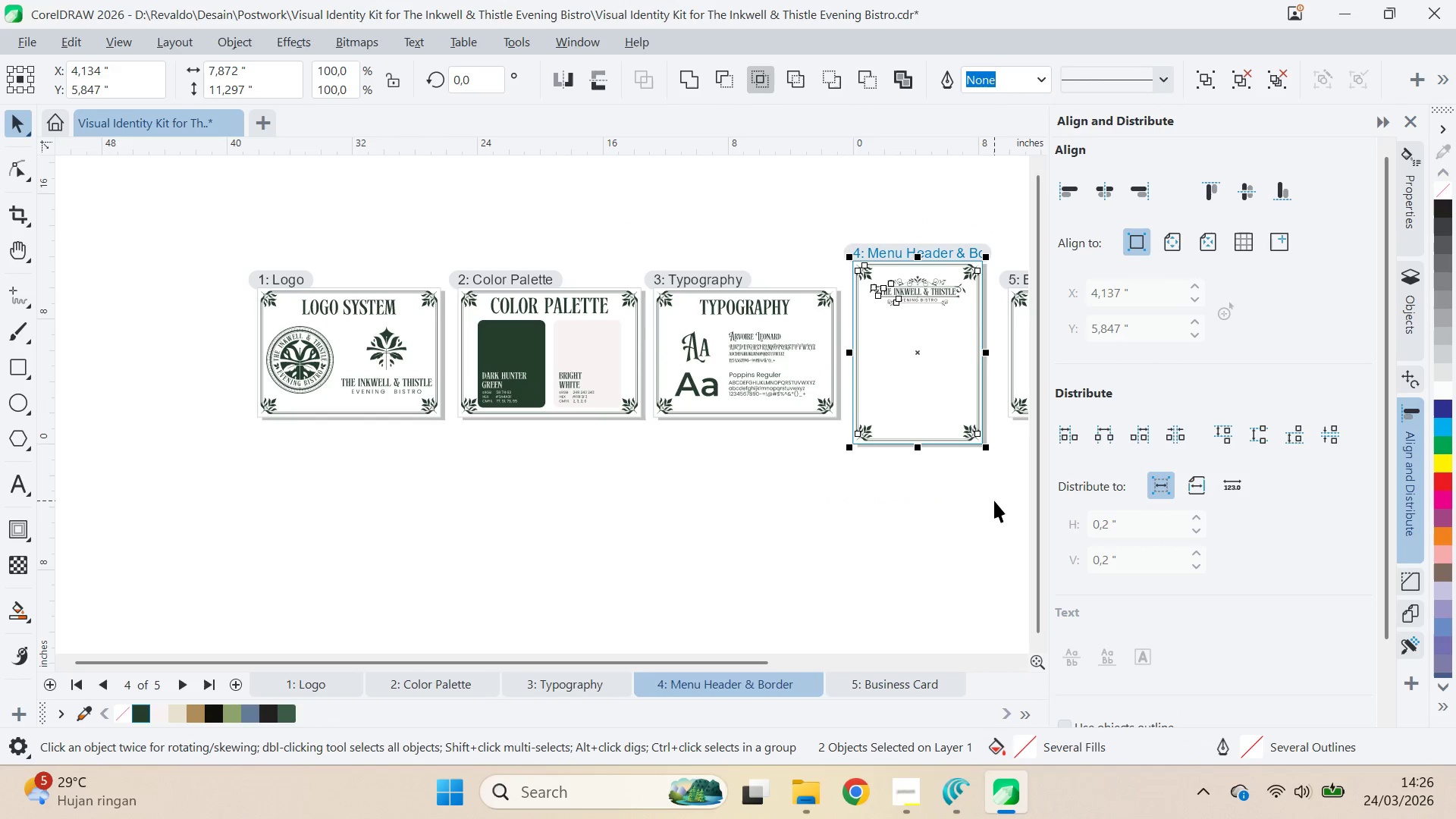 
key(Control+C)
 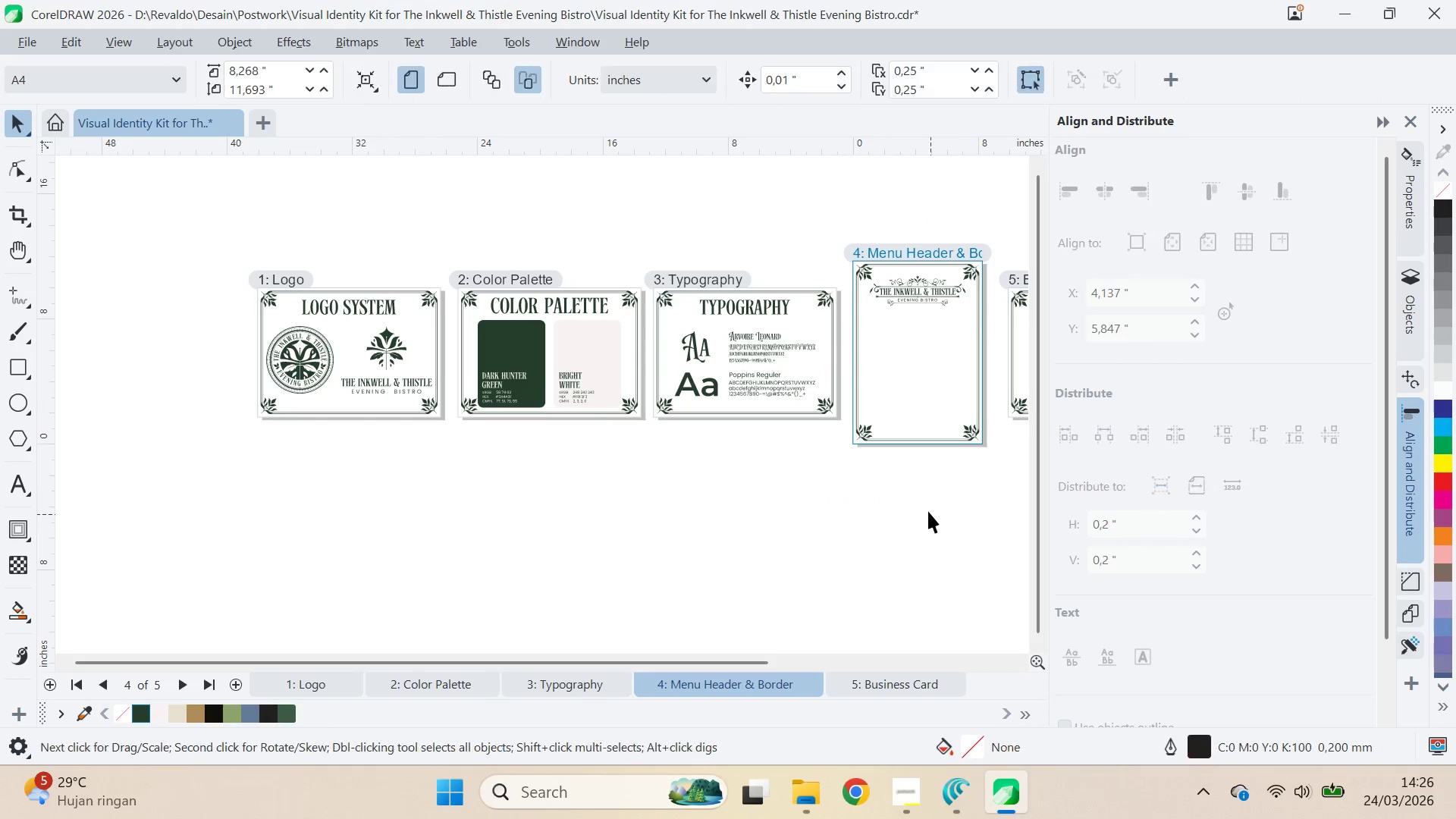 
key(Control+N)